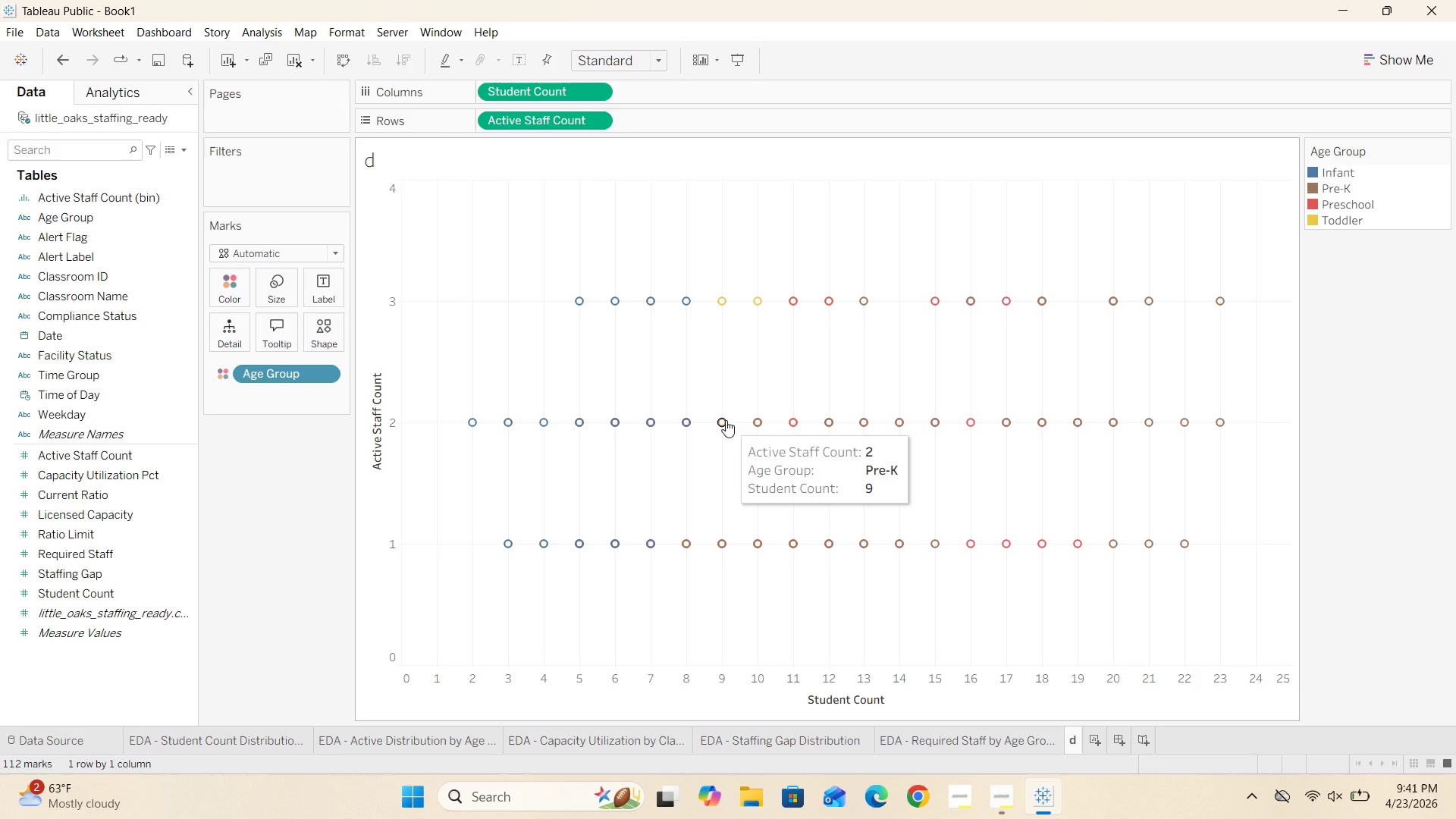 
wait(26.02)
 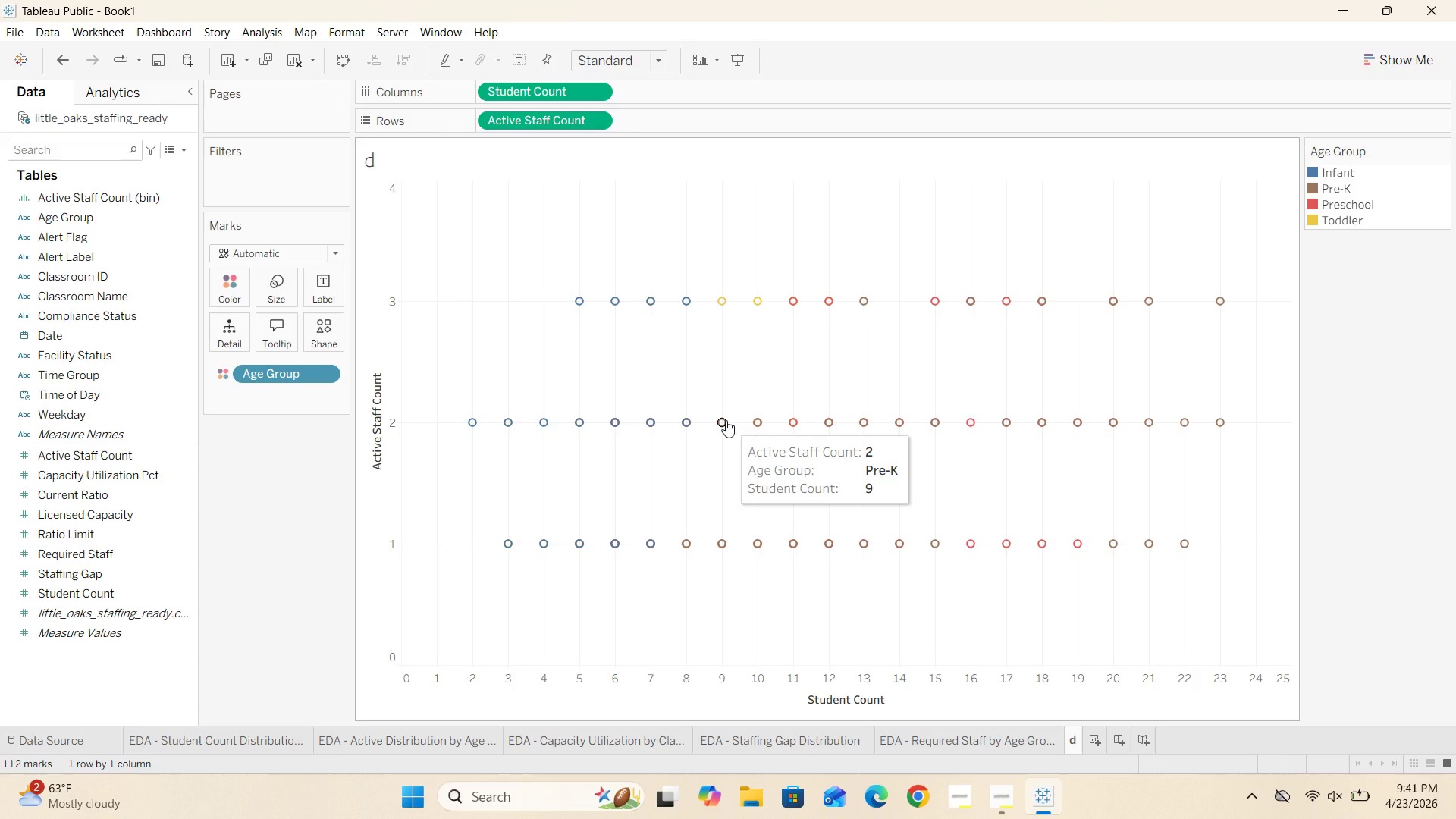 
mouse_move([732, 530])
 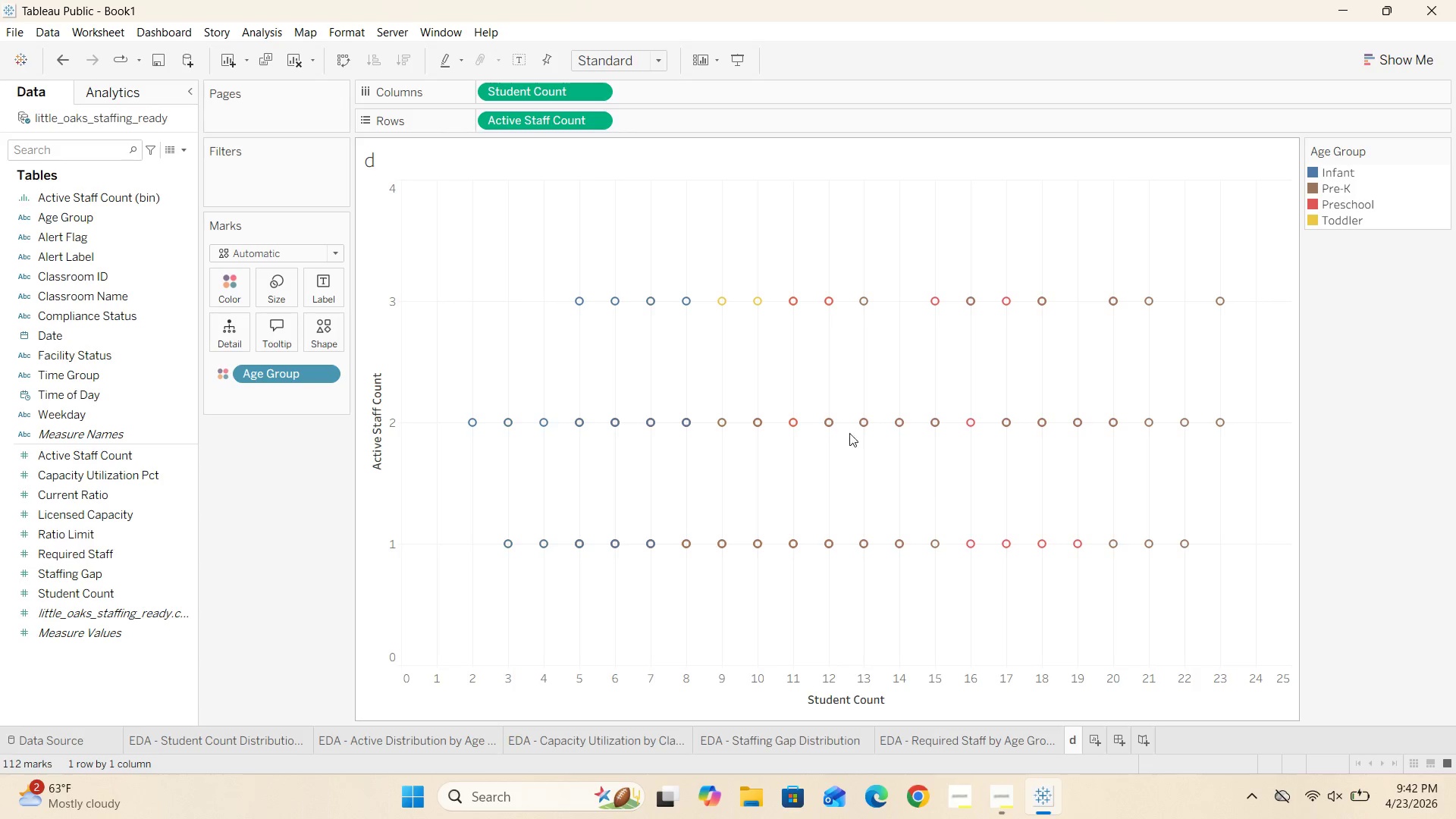 
wait(72.38)
 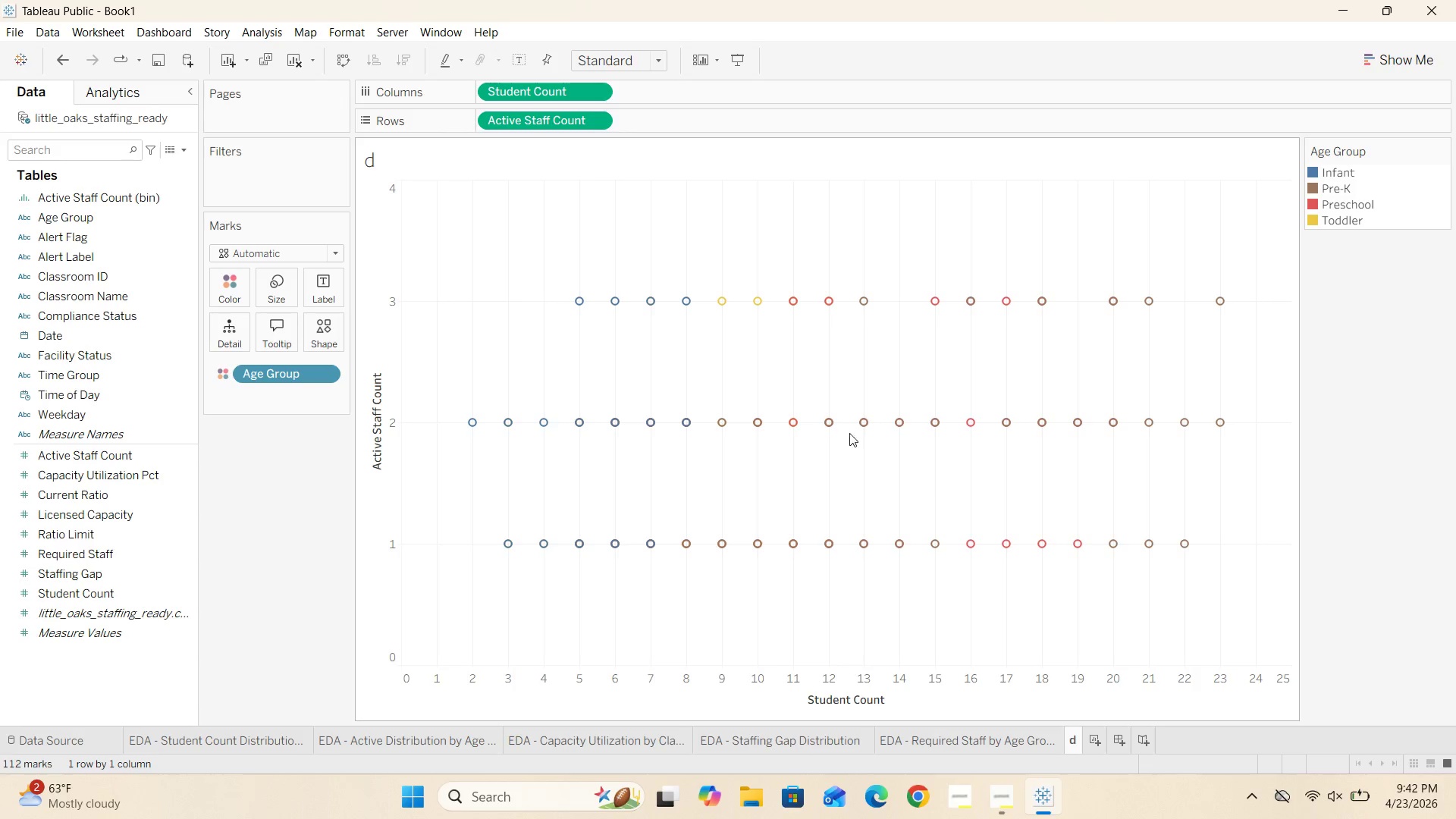 
scroll: coordinate [853, 482], scroll_direction: down, amount: 1.0
 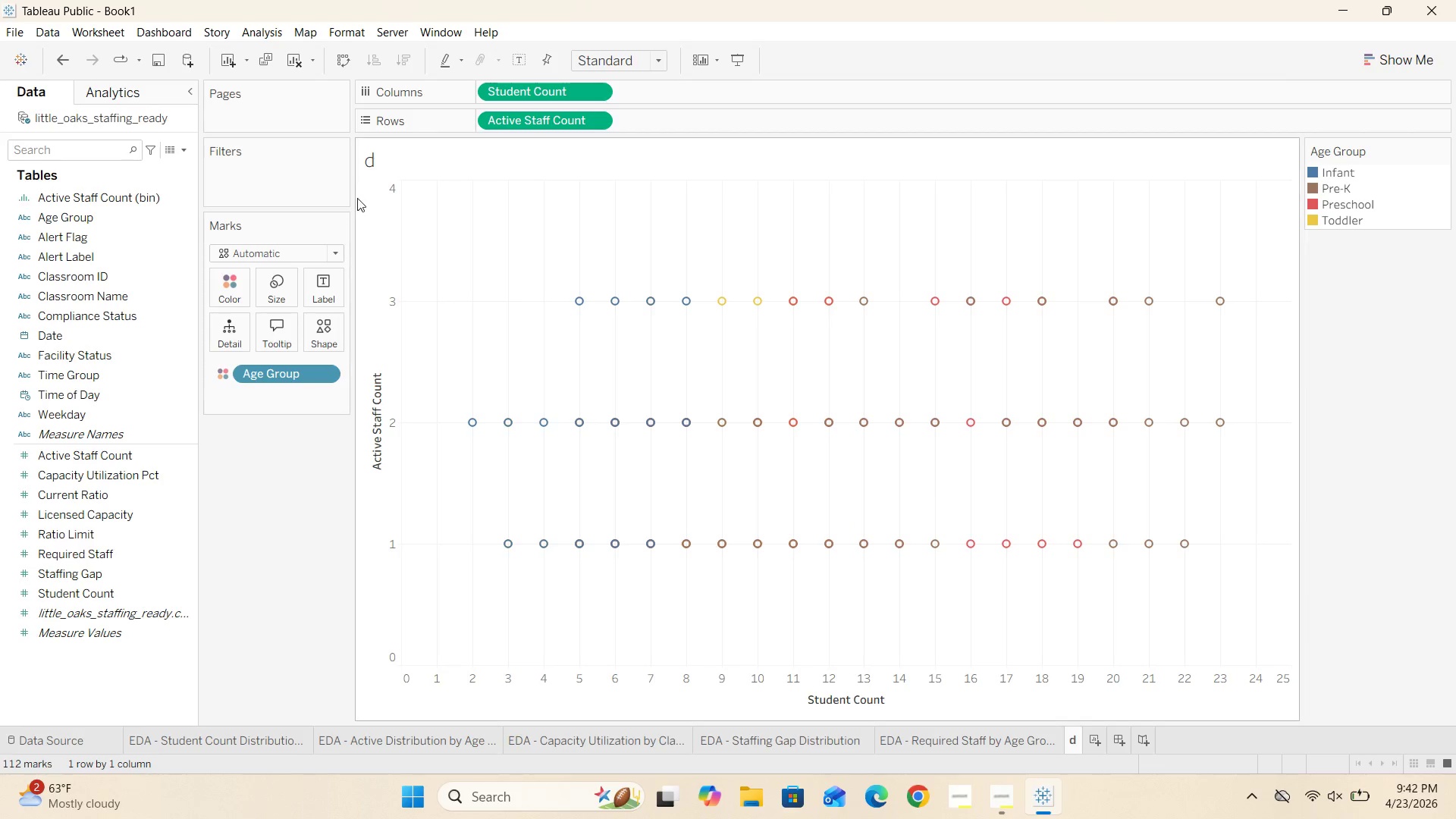 
double_click([375, 161])
 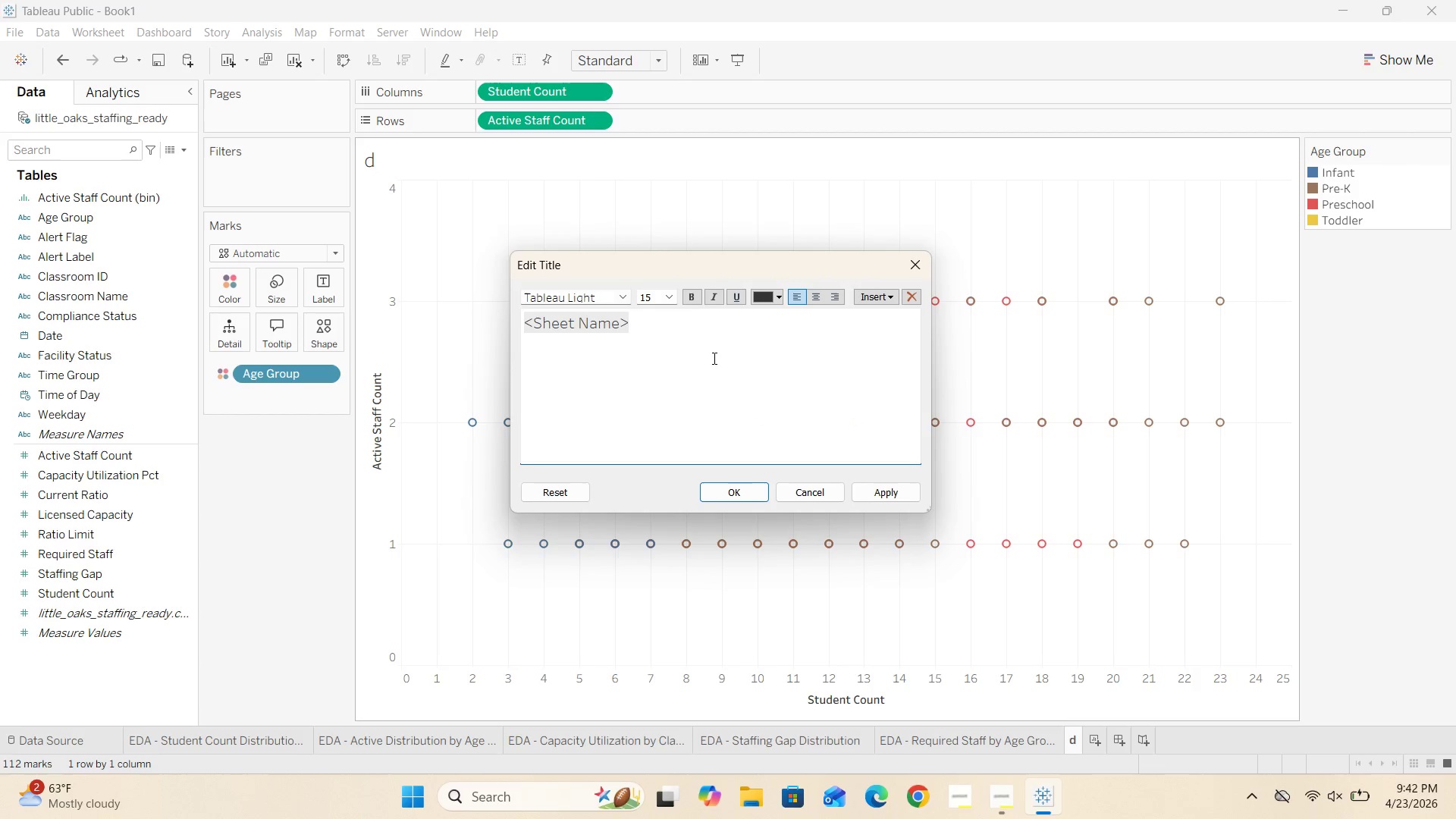 
left_click_drag(start_coordinate=[669, 324], to_coordinate=[498, 324])
 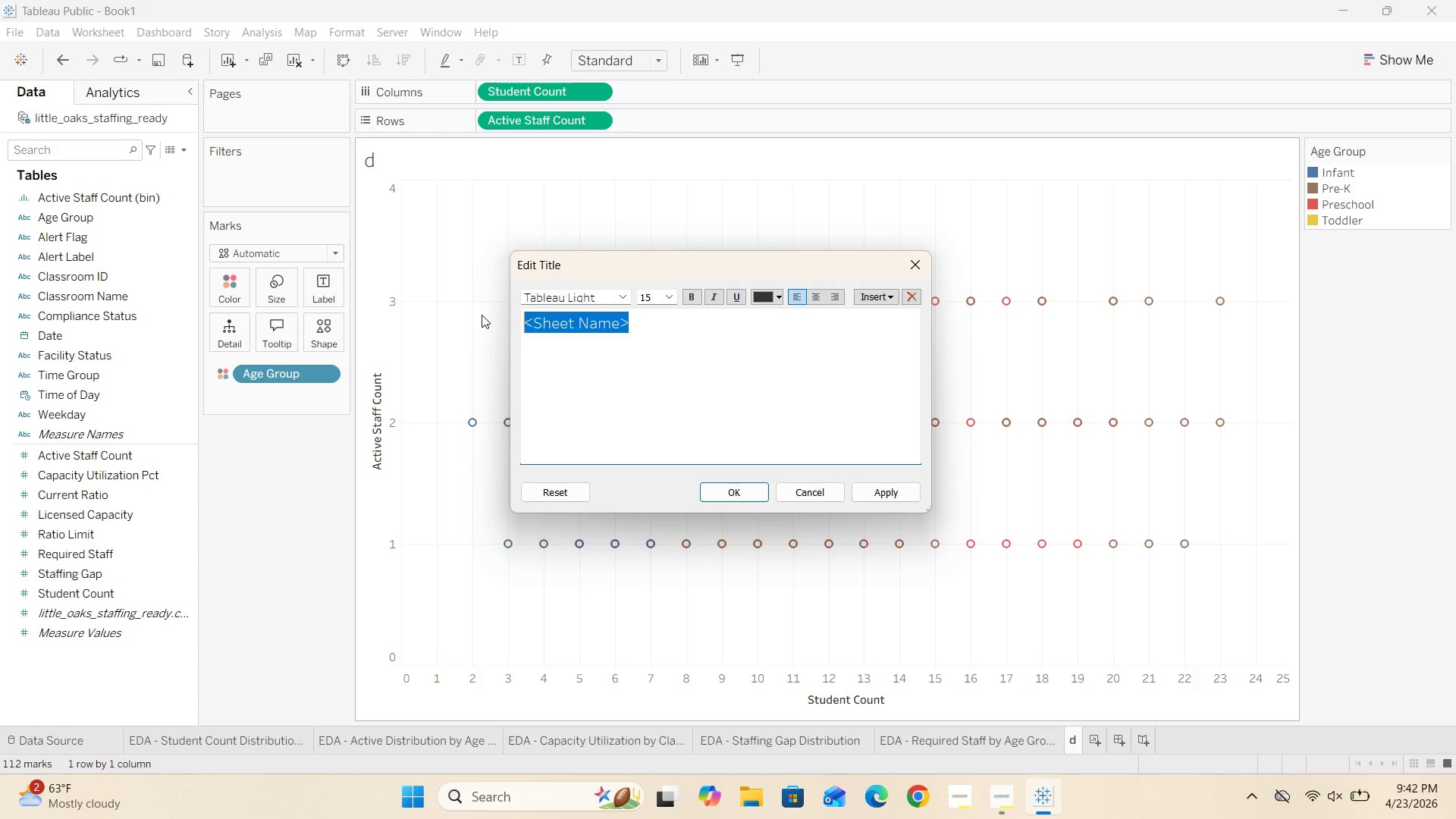 
key(Backspace)
type(EDA - Student Count Vsc=)
key(Backspace)
key(Backspace)
type( Active Staff Count)
 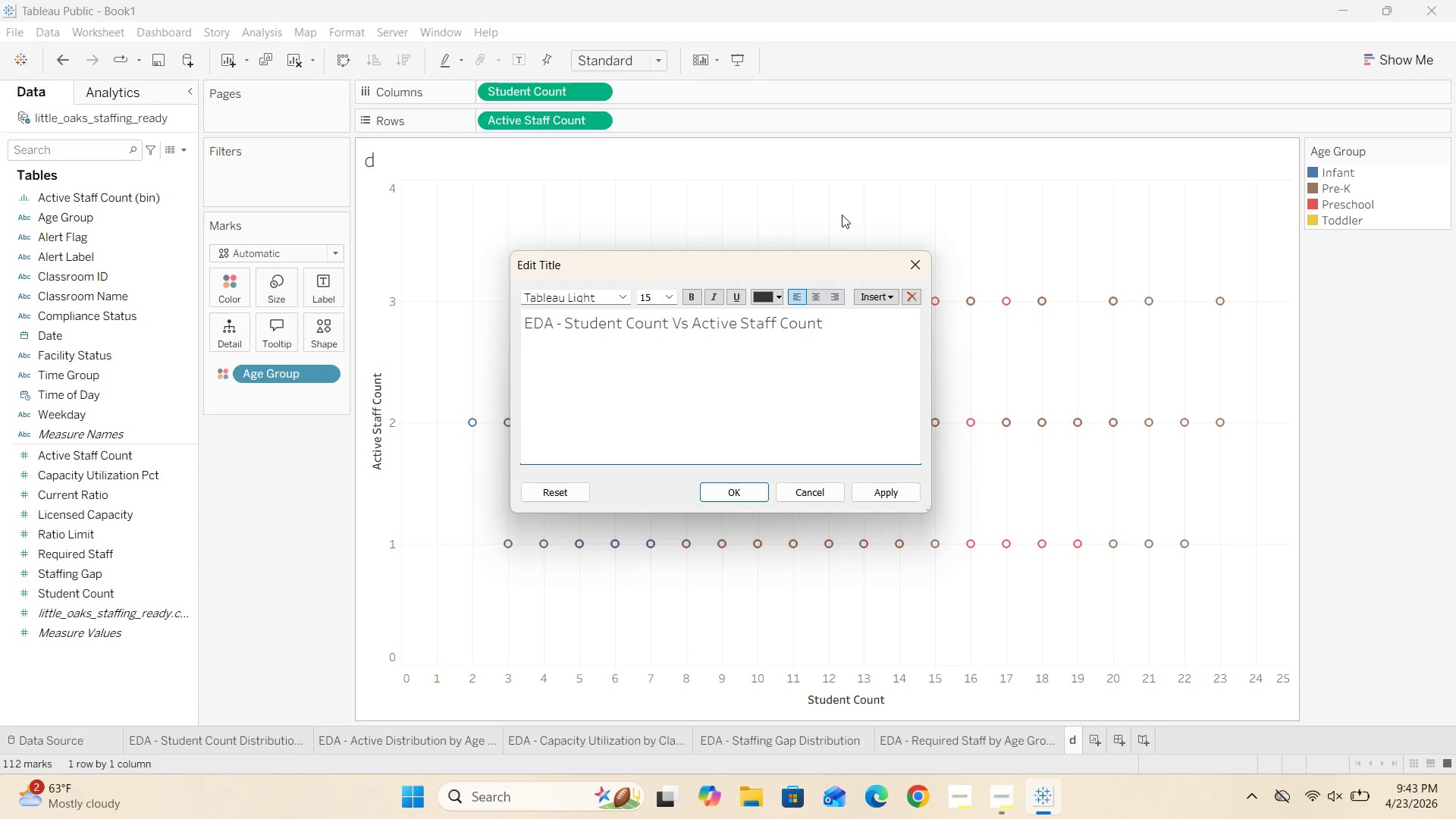 
left_click_drag(start_coordinate=[841, 322], to_coordinate=[835, 322])
 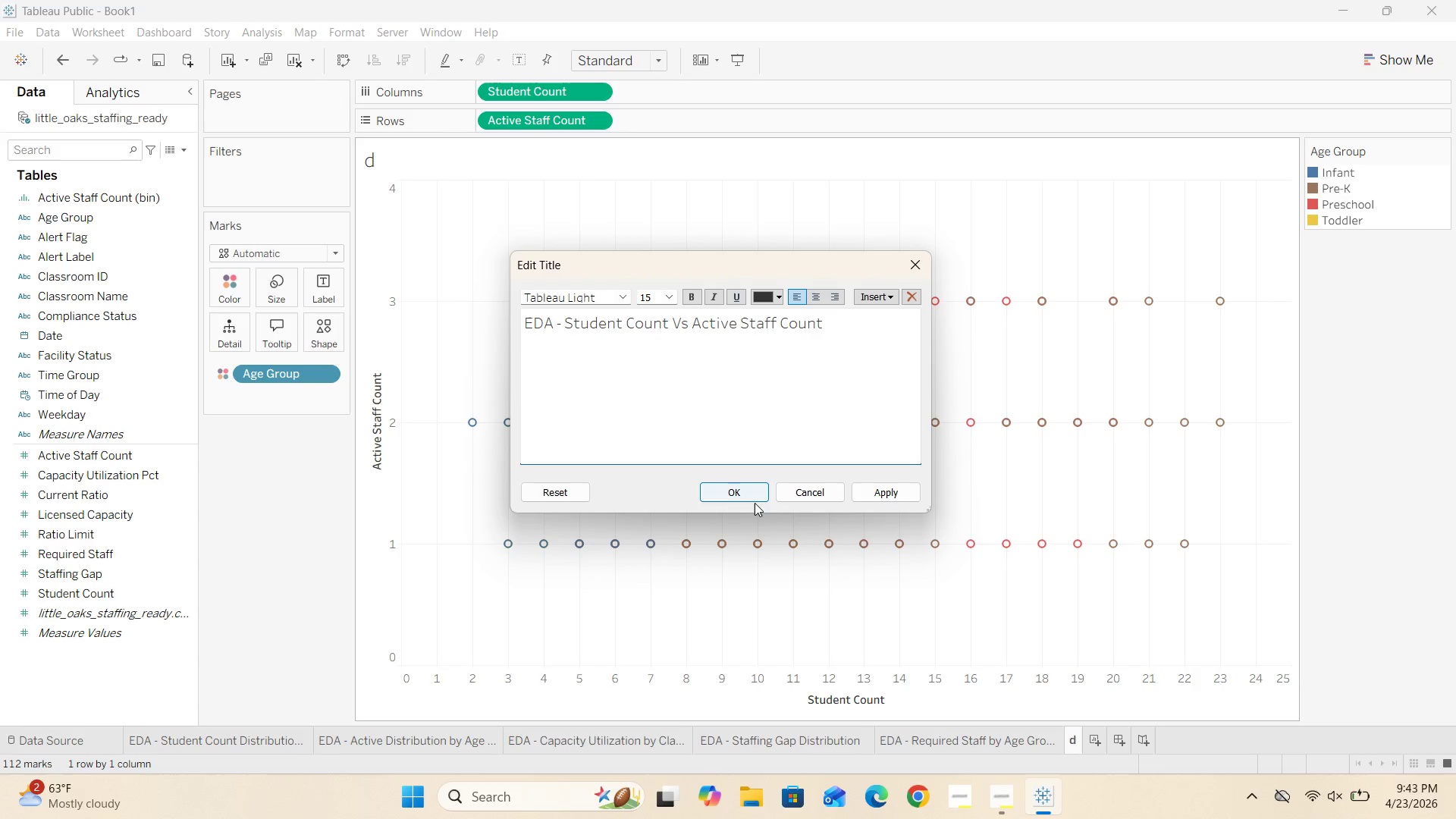 
left_click([753, 503])
 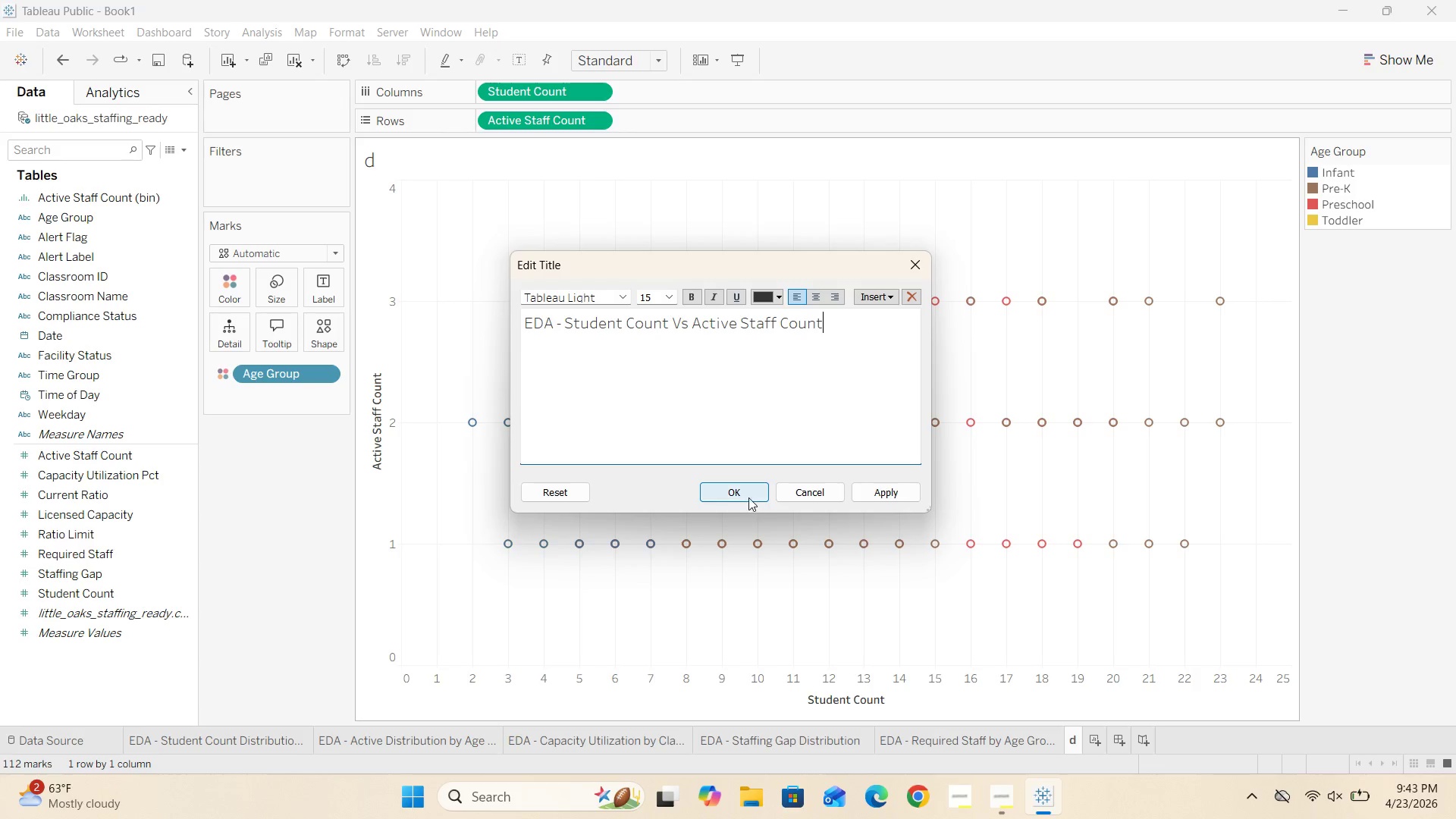 
left_click([748, 497])
 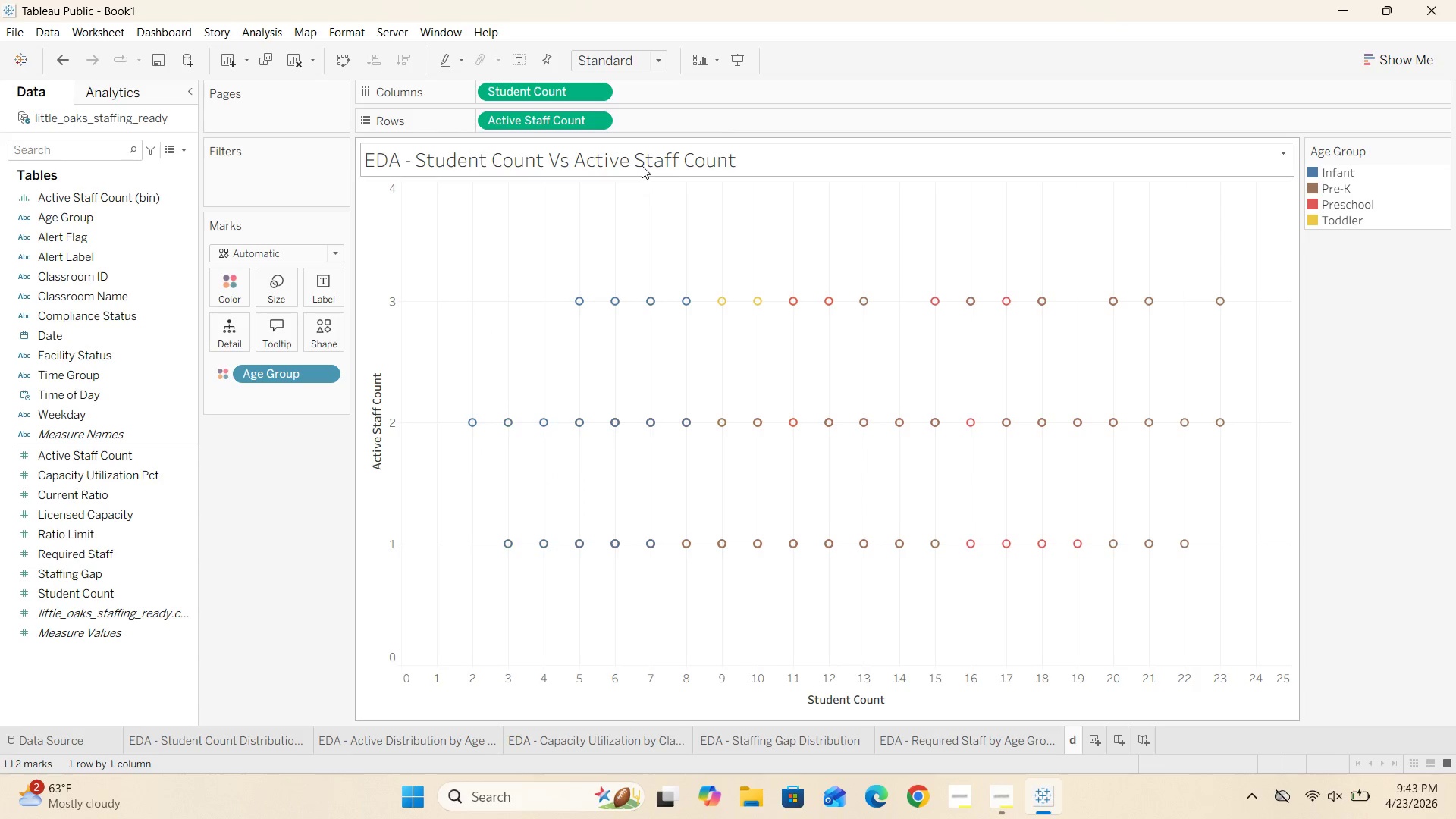 
double_click([642, 162])
 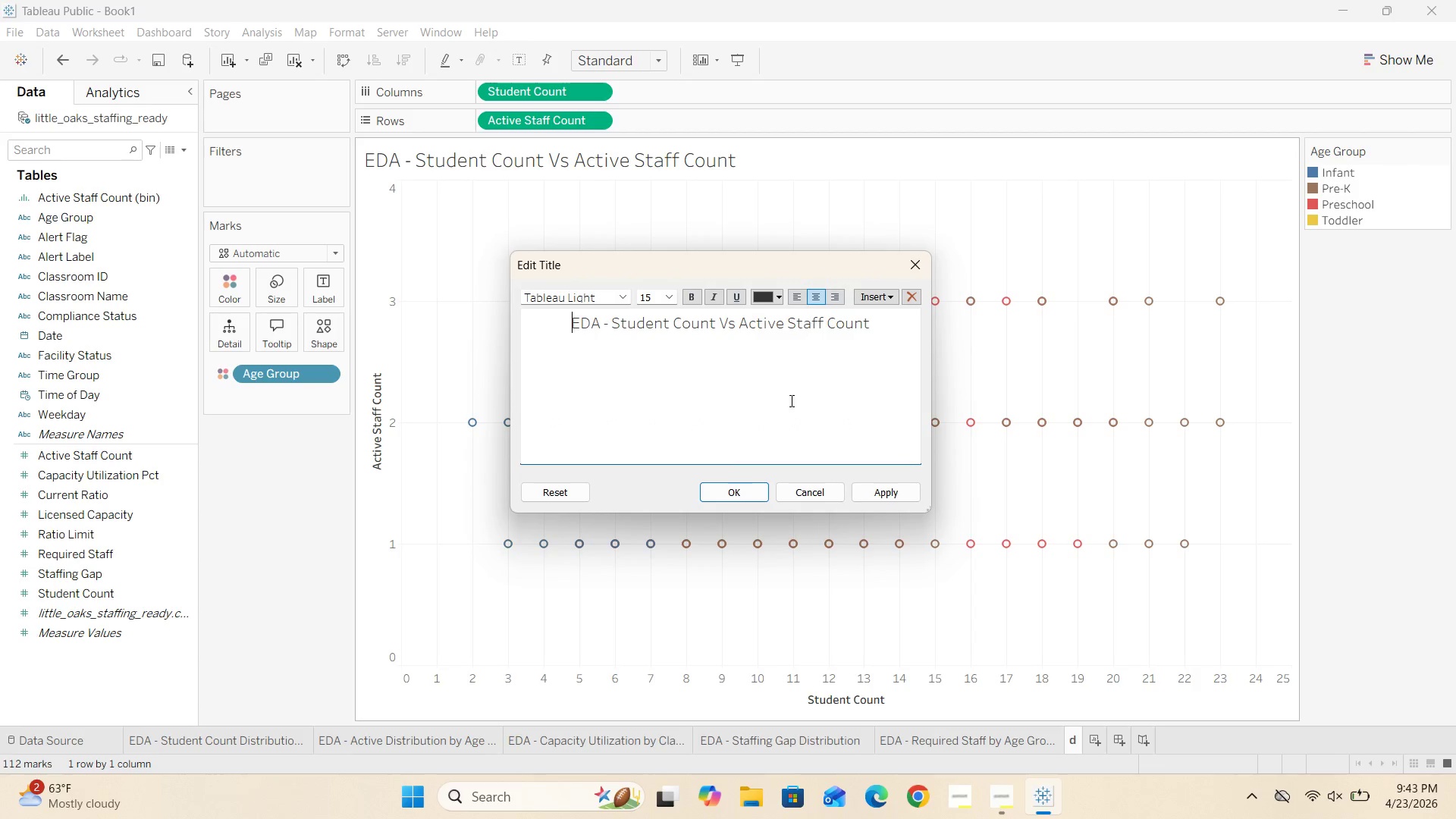 
left_click([748, 494])
 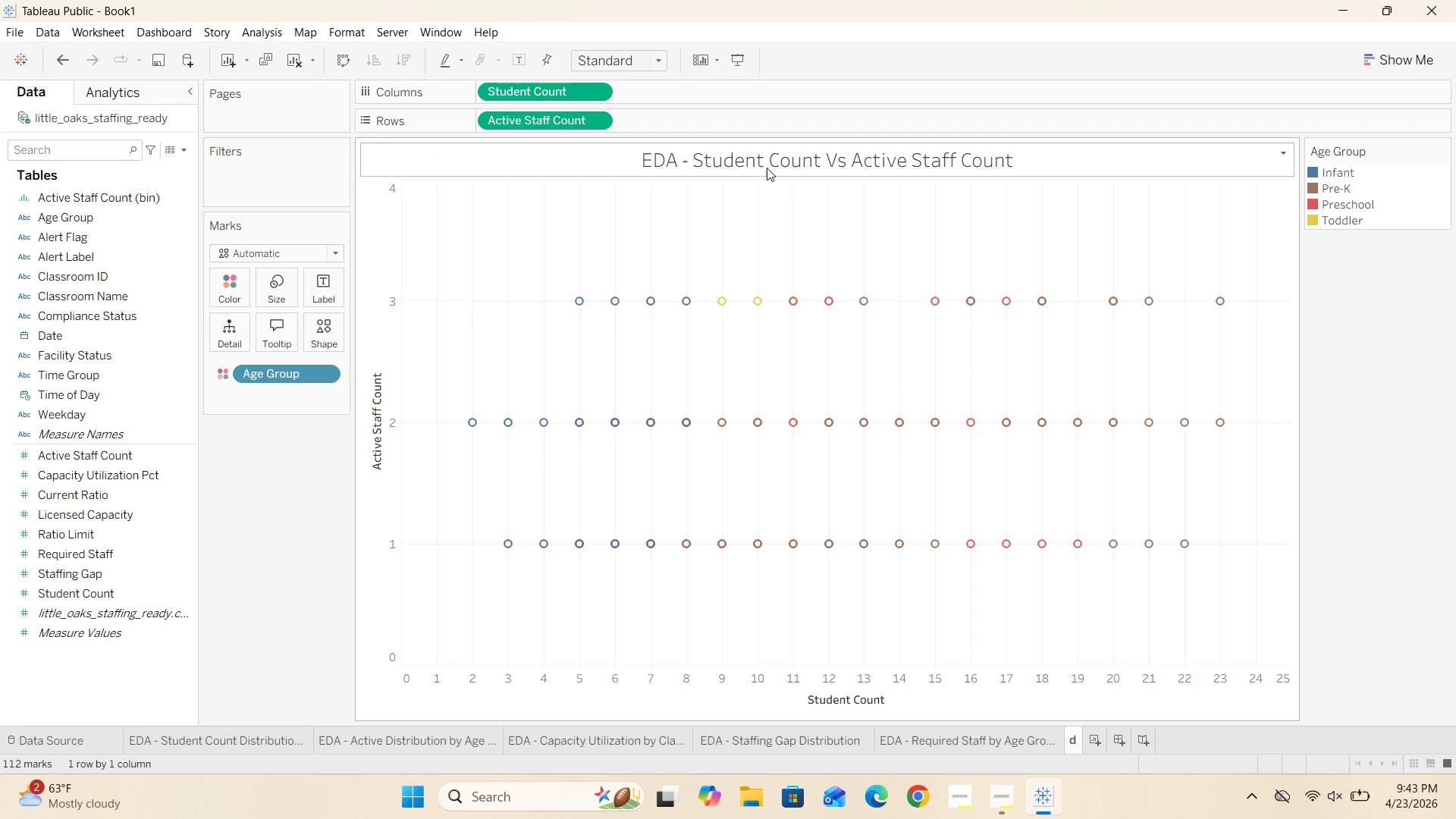 
double_click([768, 166])
 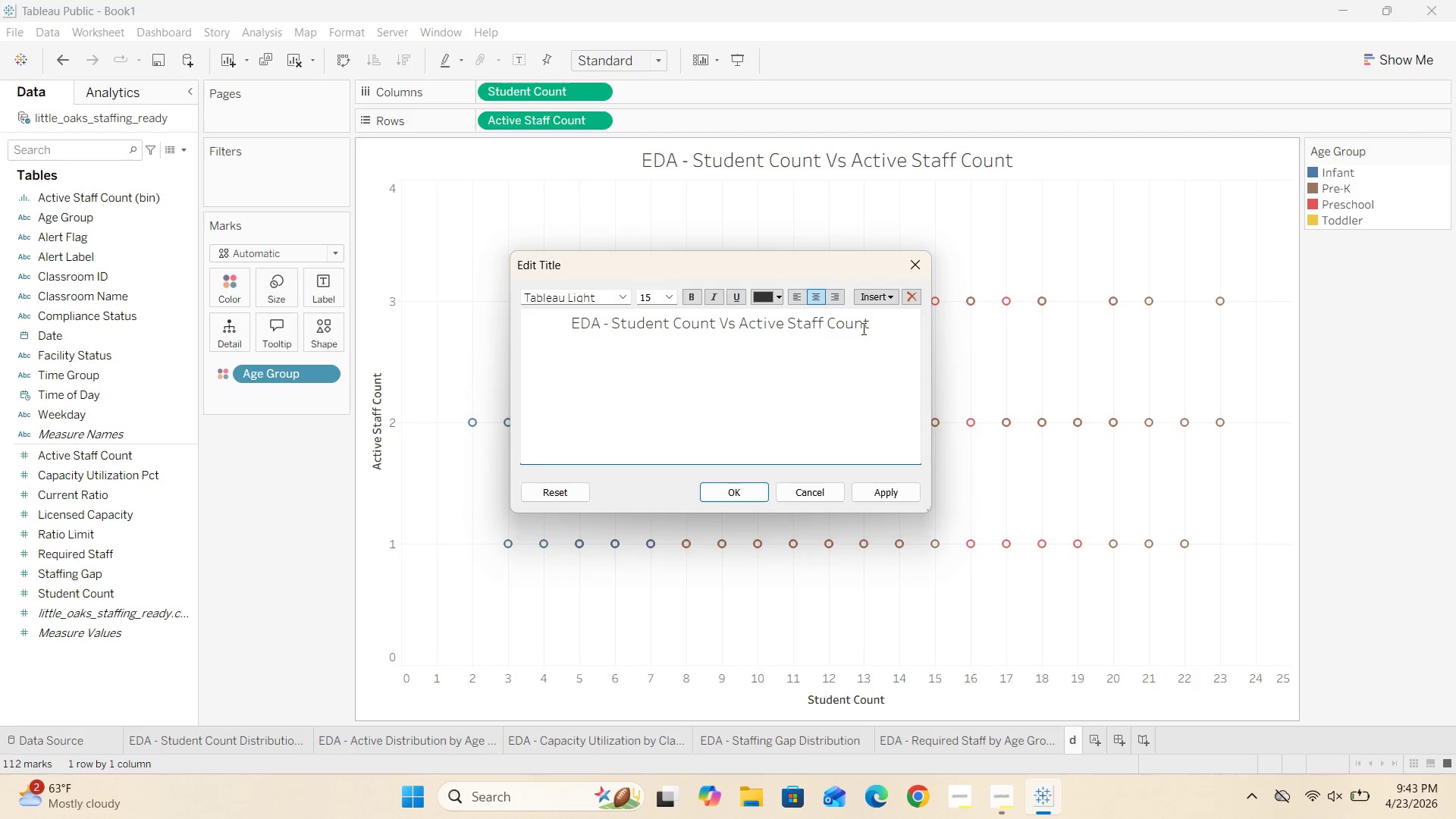 
left_click_drag(start_coordinate=[879, 325], to_coordinate=[531, 324])
 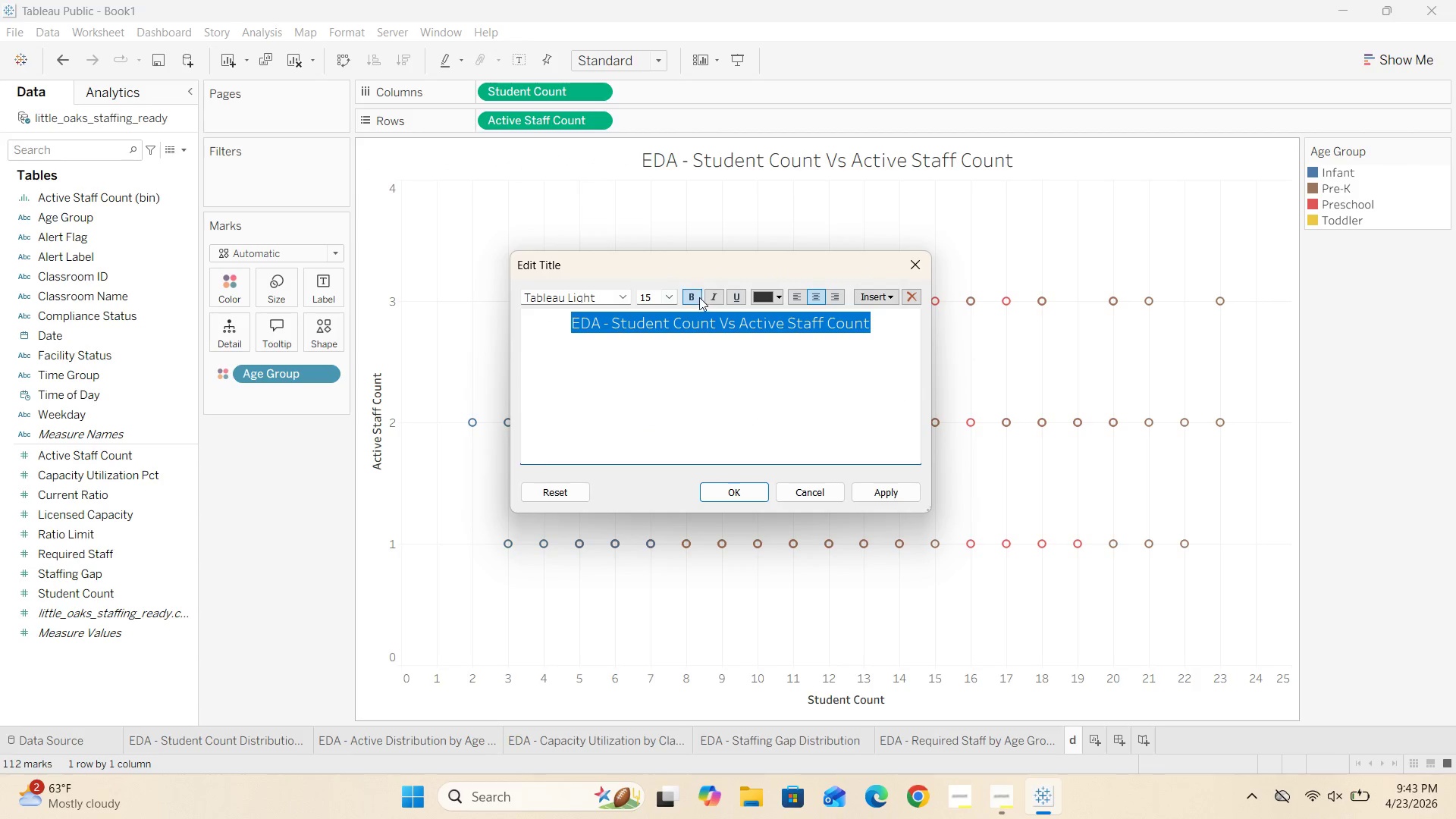 
left_click([691, 297])
 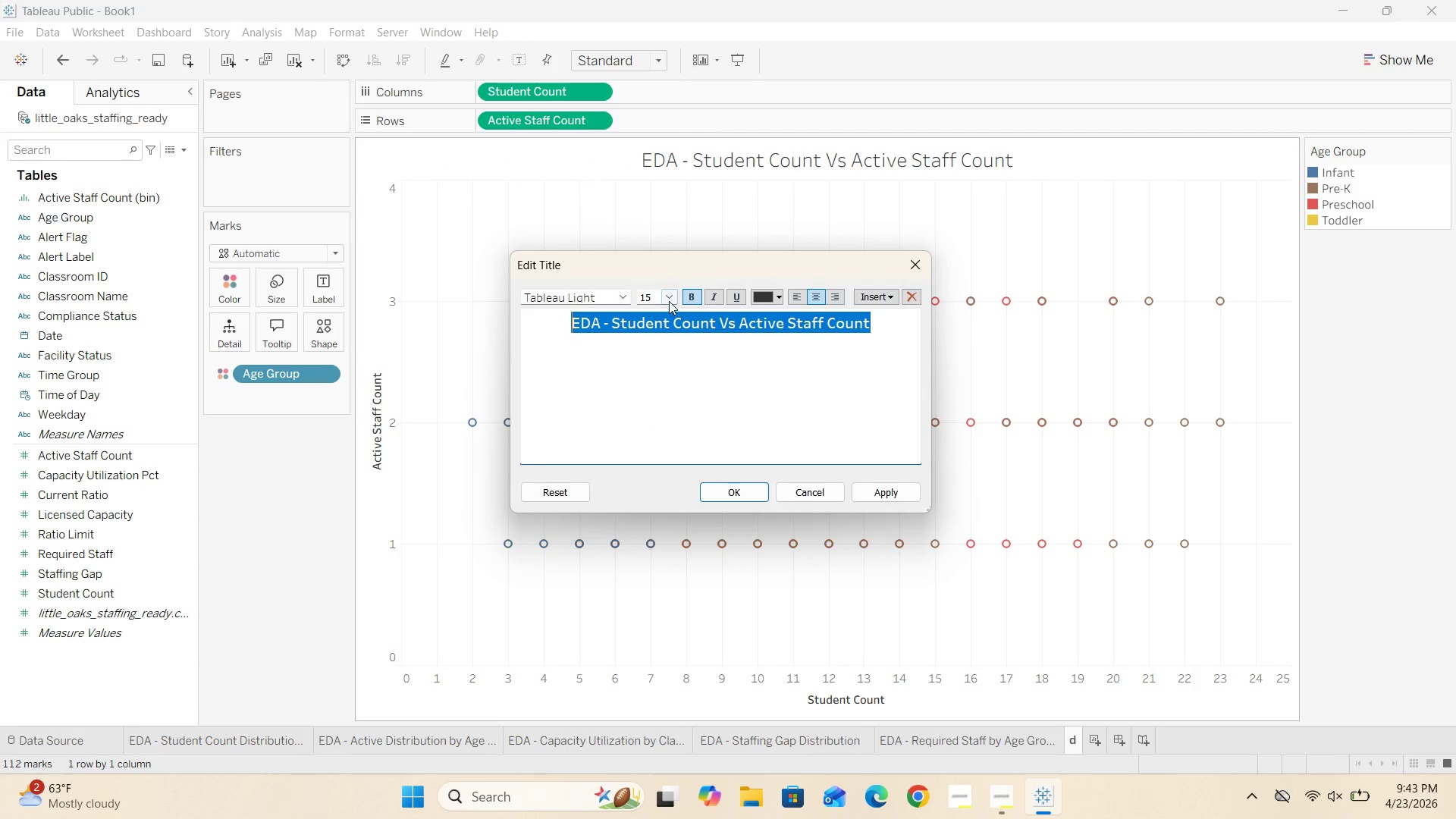 
left_click([669, 295])
 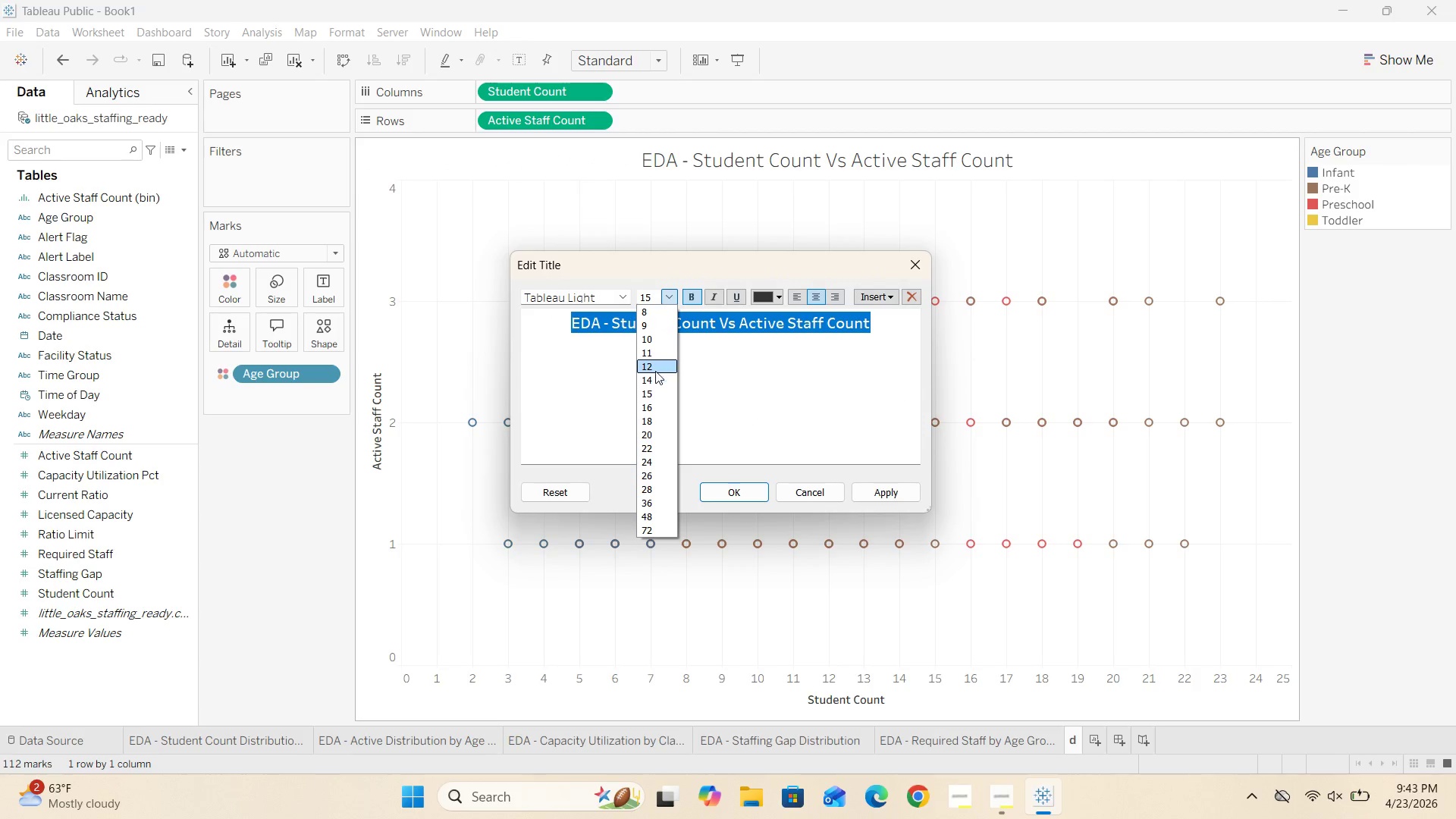 
left_click([652, 378])
 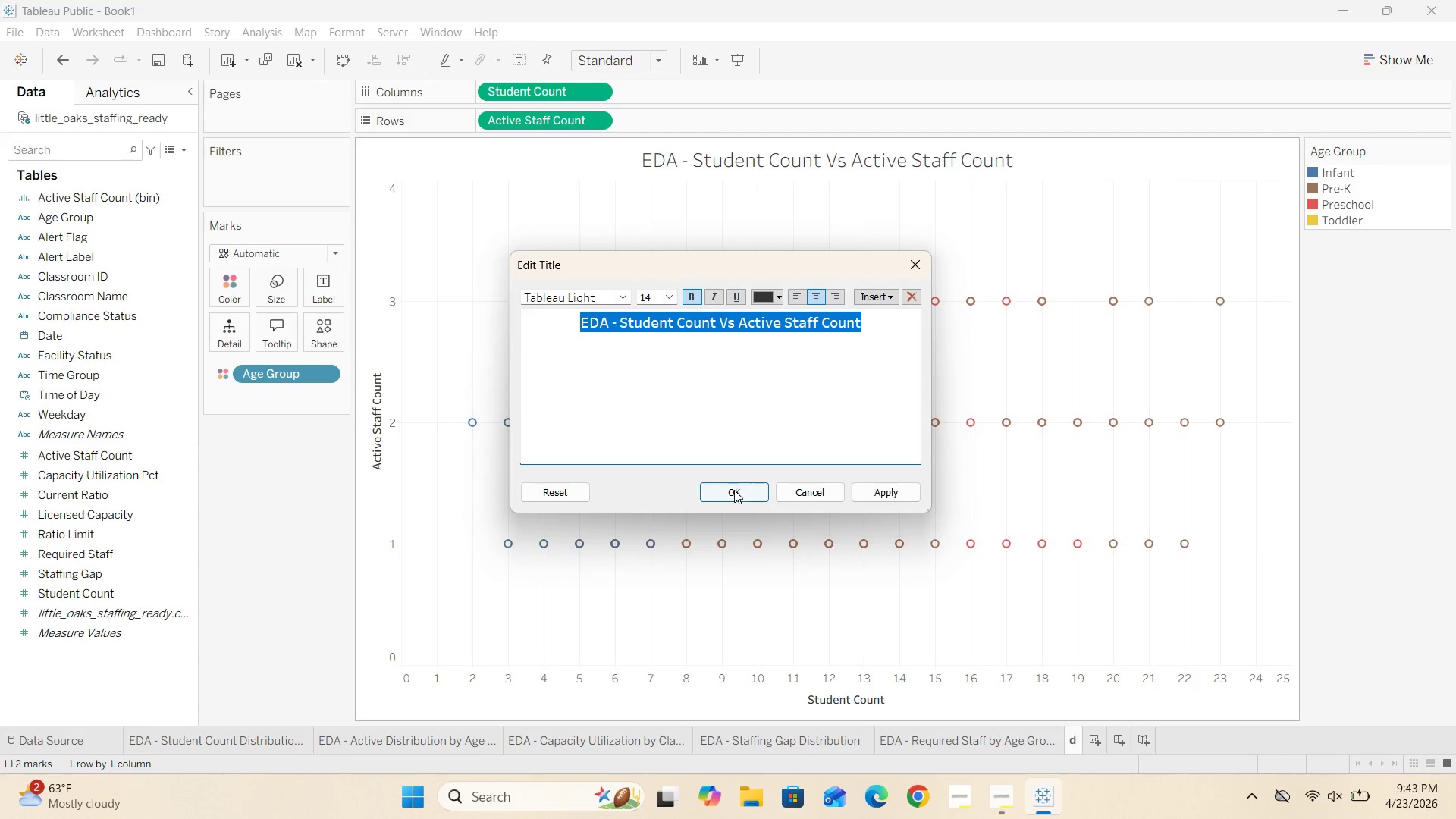 
left_click([734, 490])
 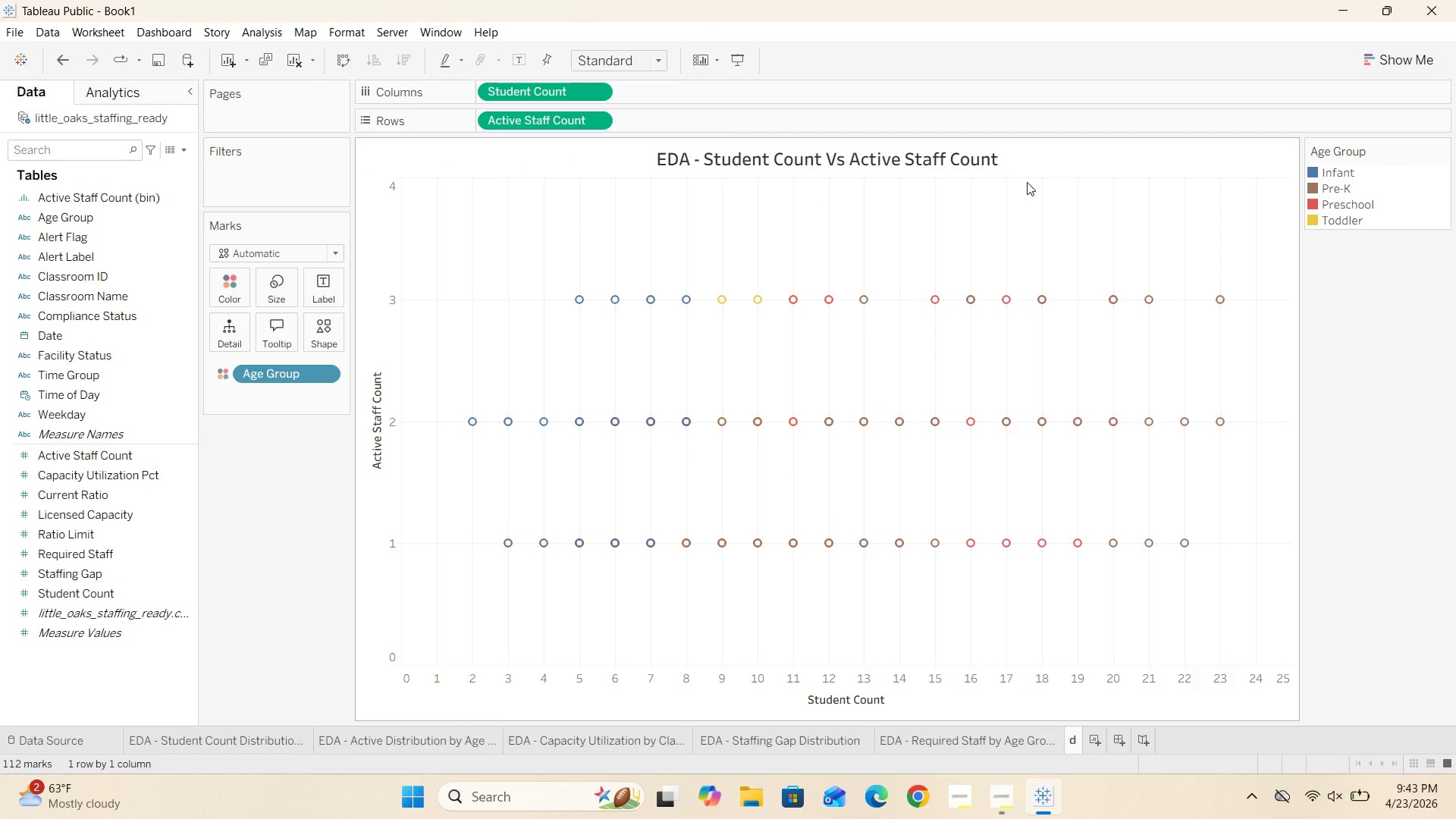 
left_click([1027, 182])
 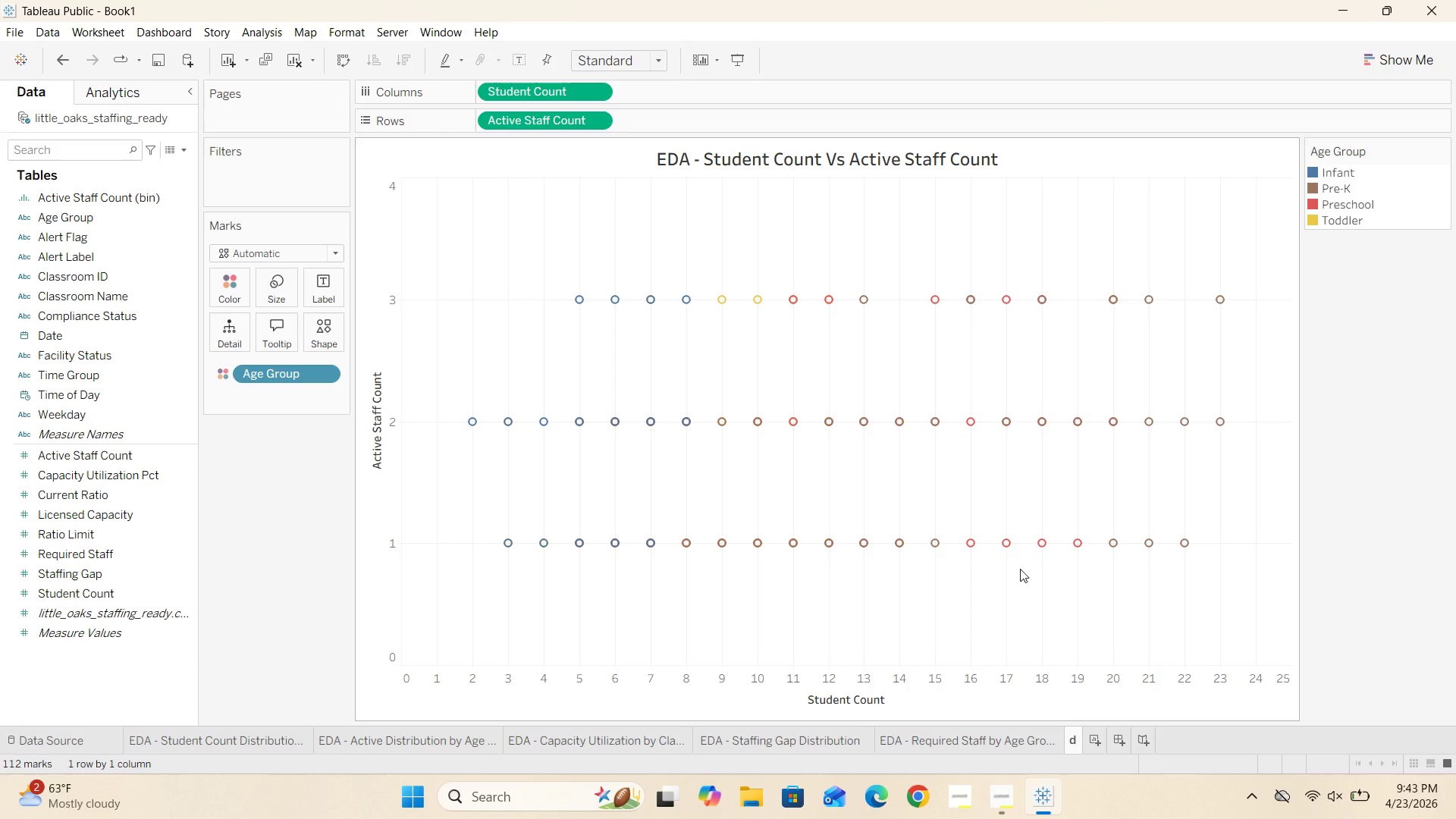 
wait(27.06)
 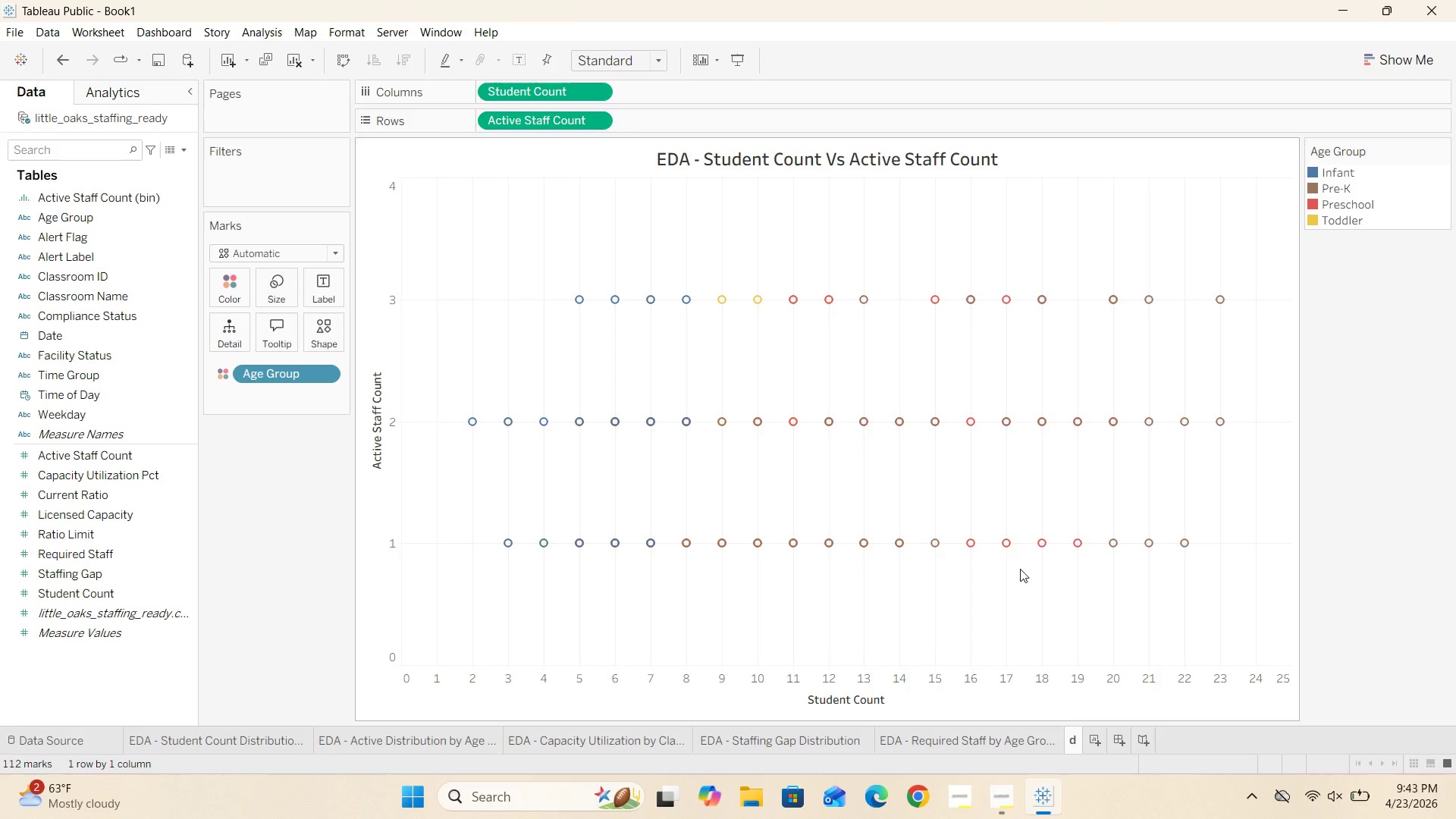 
double_click([1076, 744])
 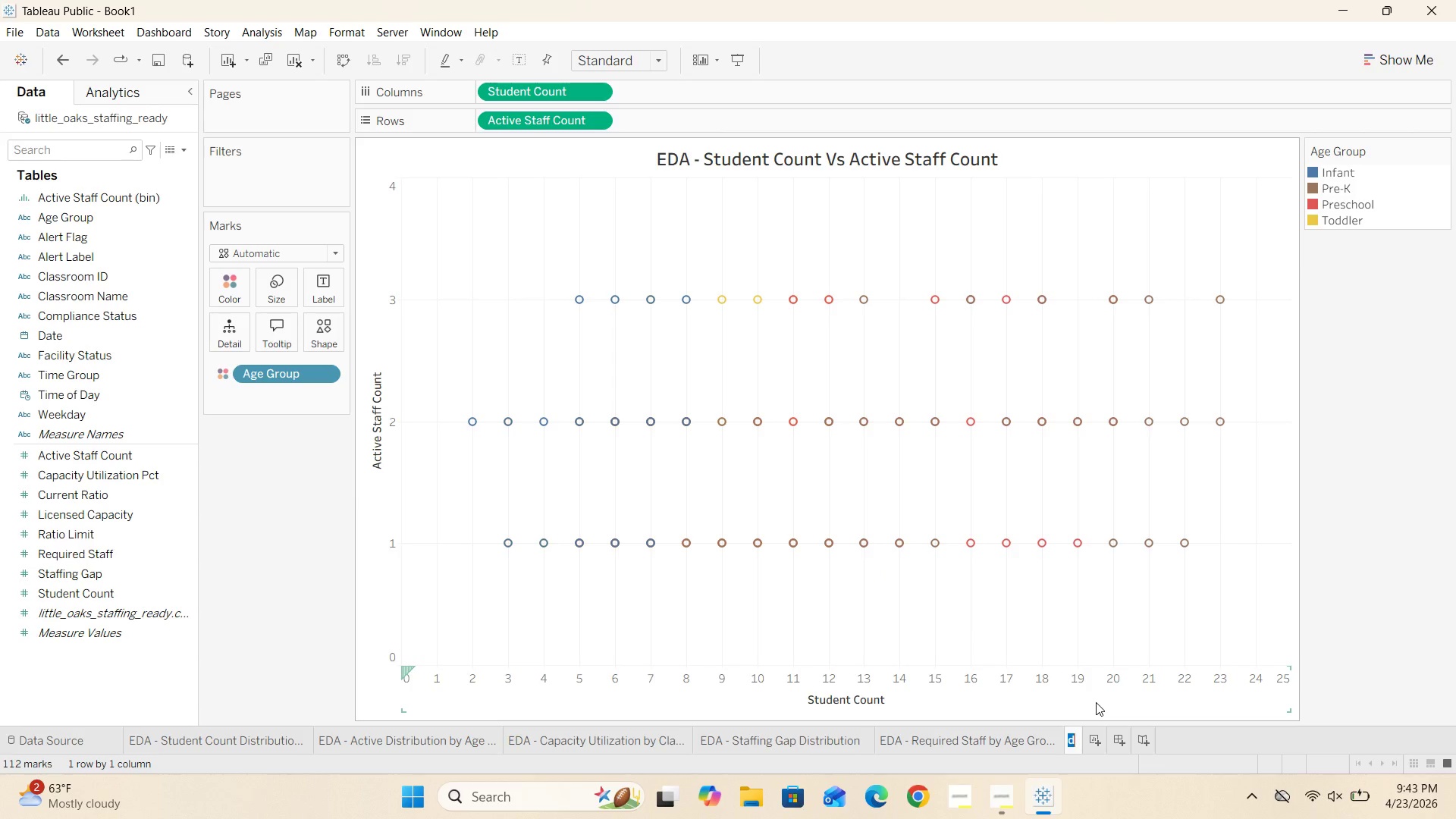 
key(Backspace)
type(EDA - Student Count Vs Active Staff Count)
 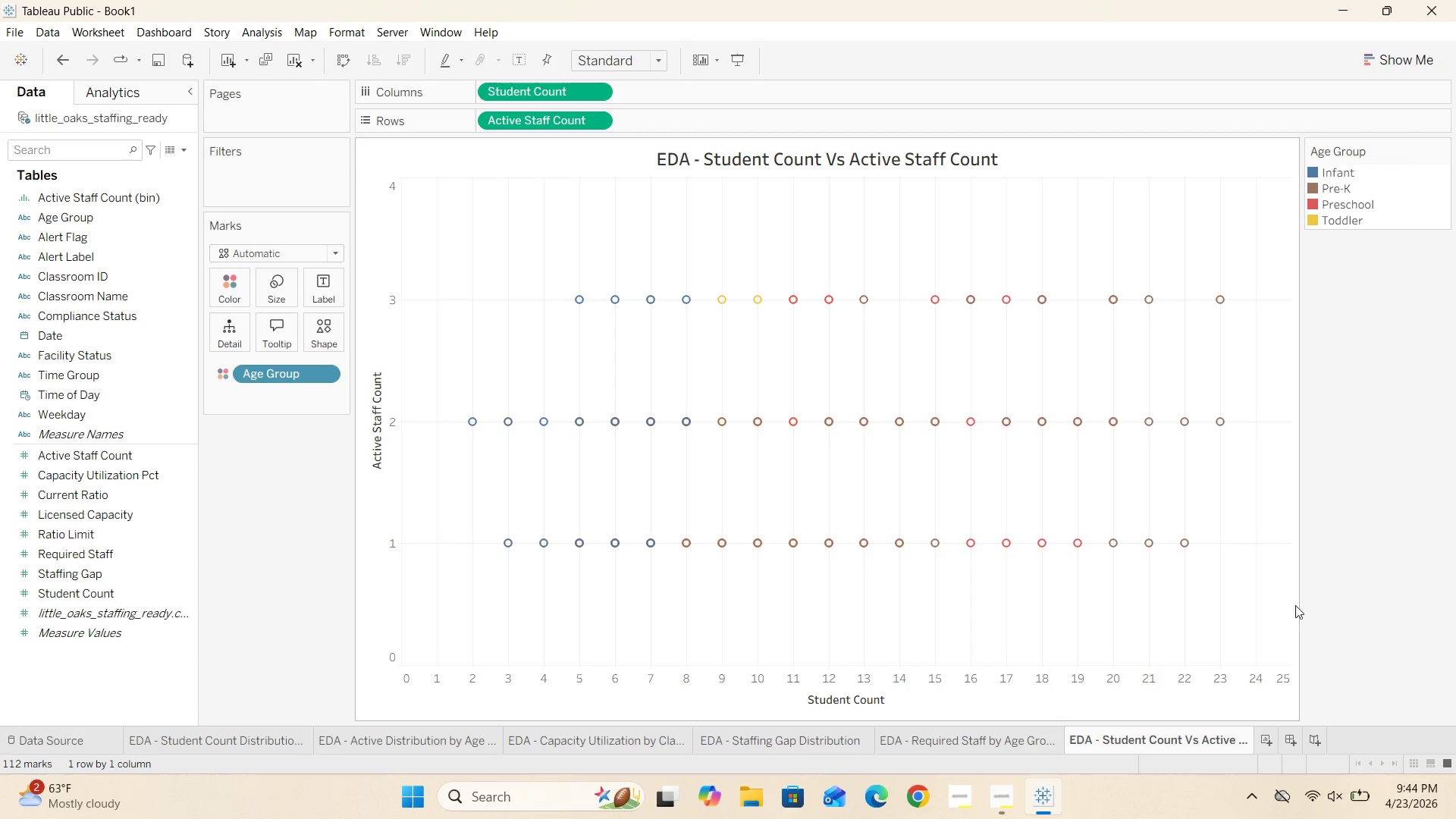 
left_click([1262, 742])
 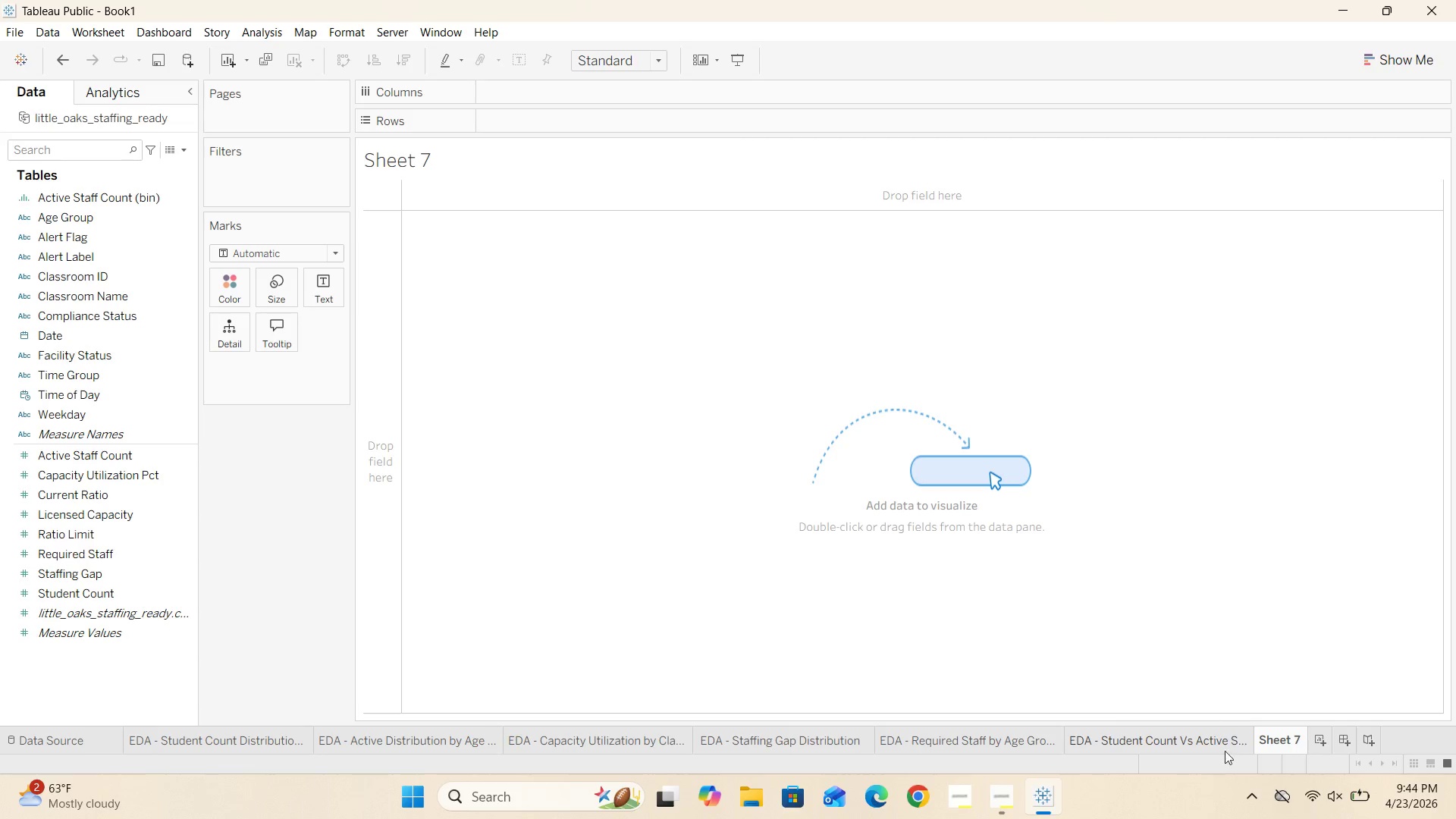 
left_click([993, 799])